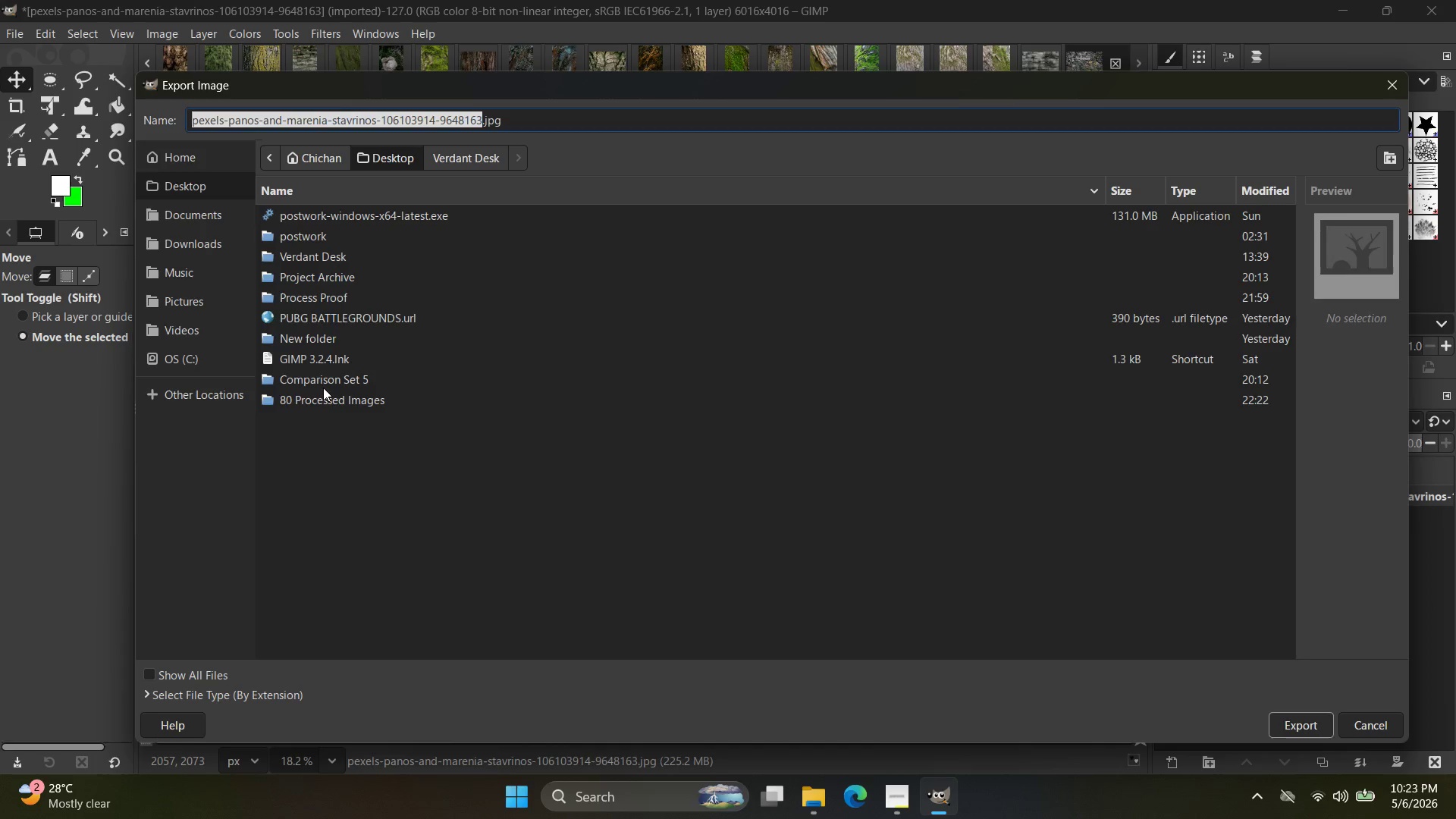 
double_click([323, 392])
 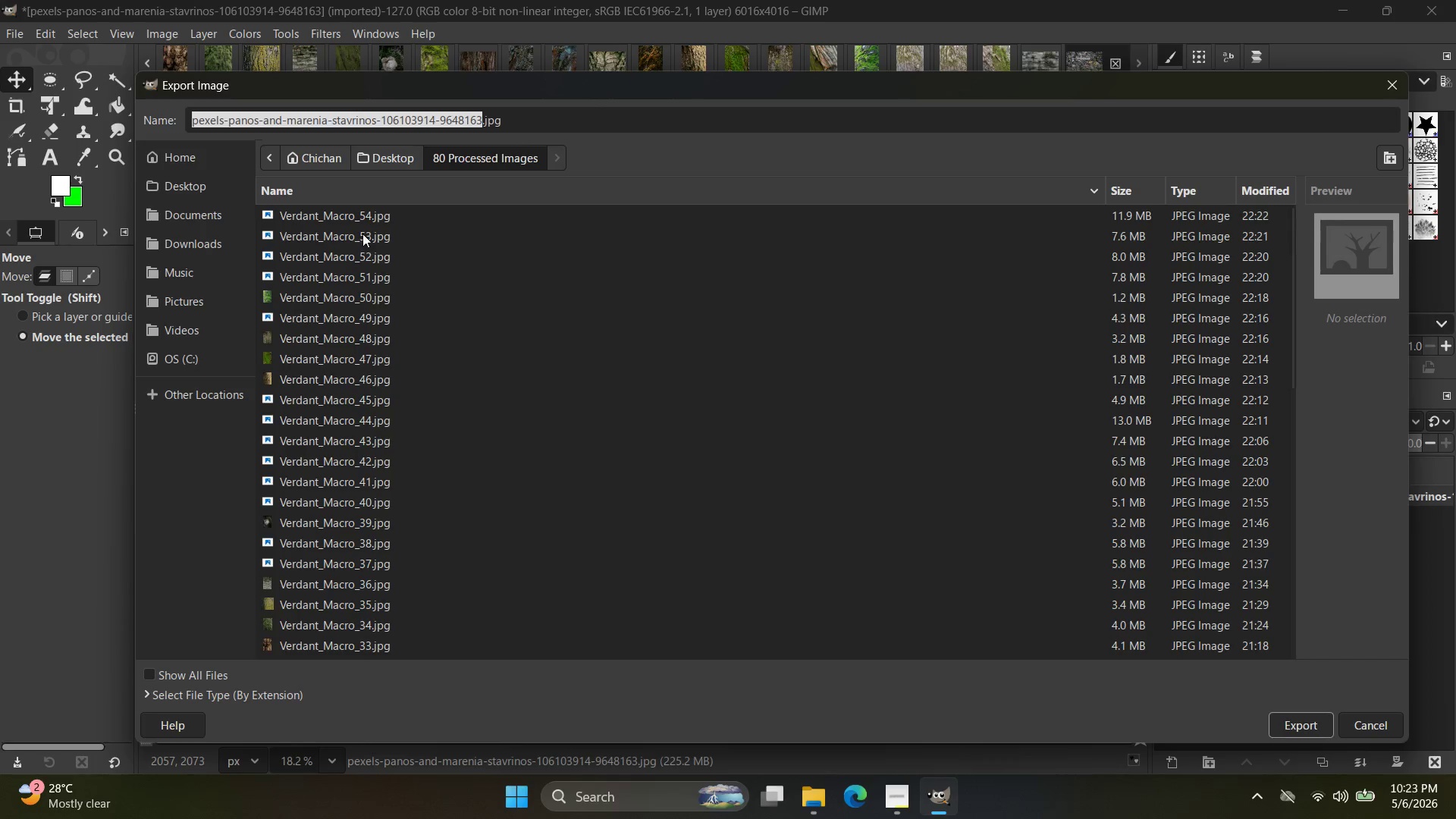 
left_click([369, 214])
 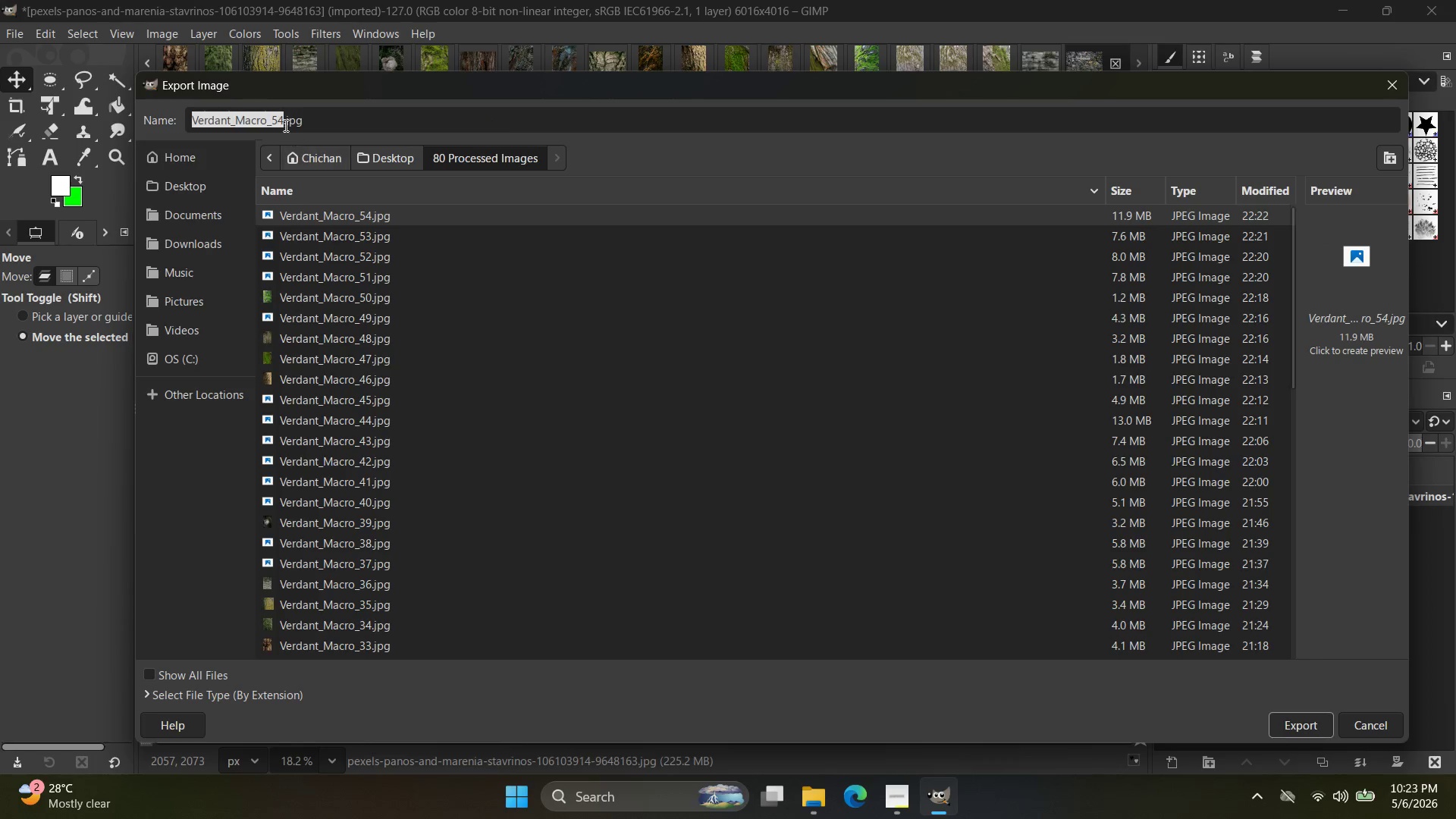 
left_click([281, 119])
 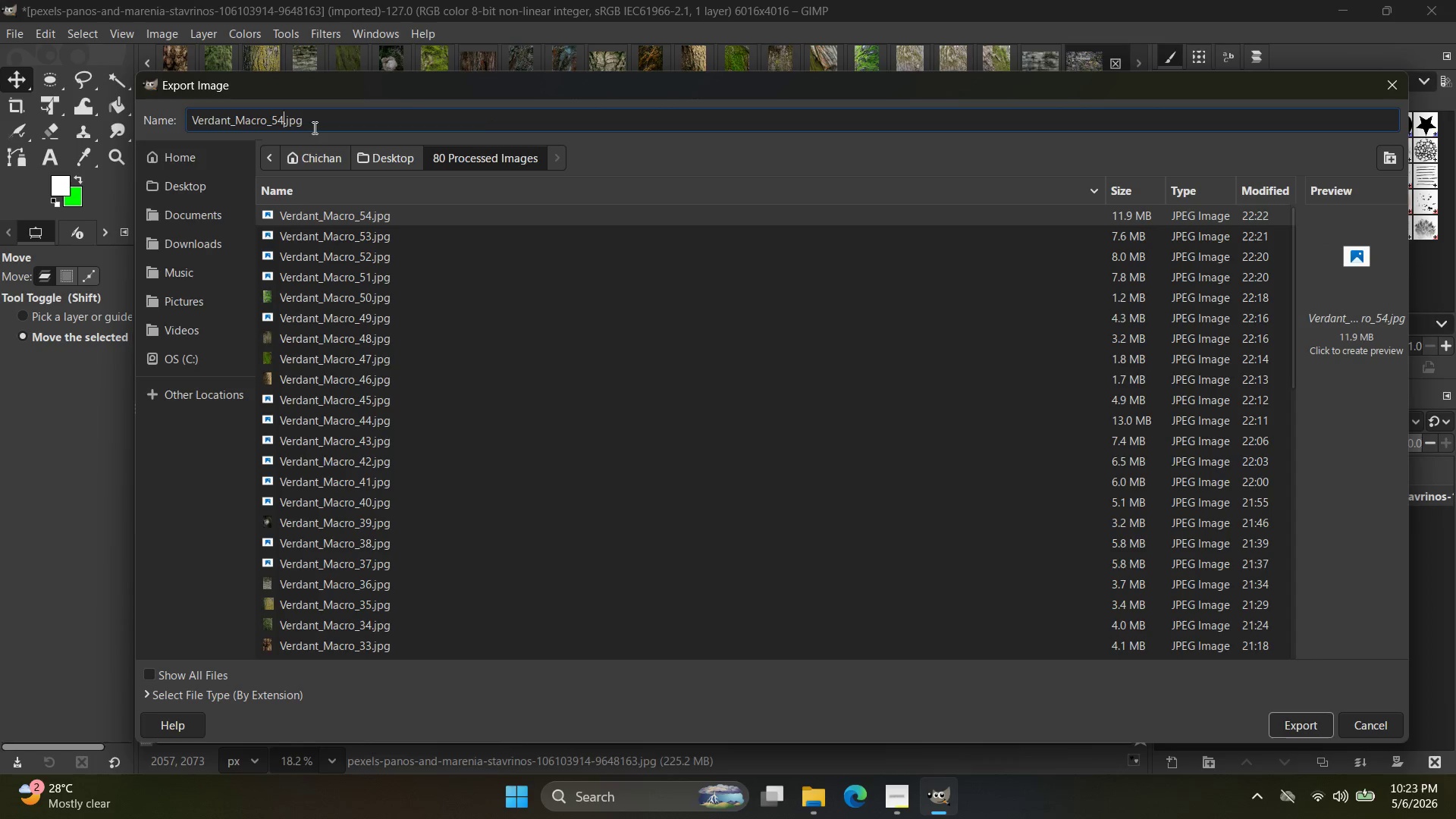 
key(Backspace)
 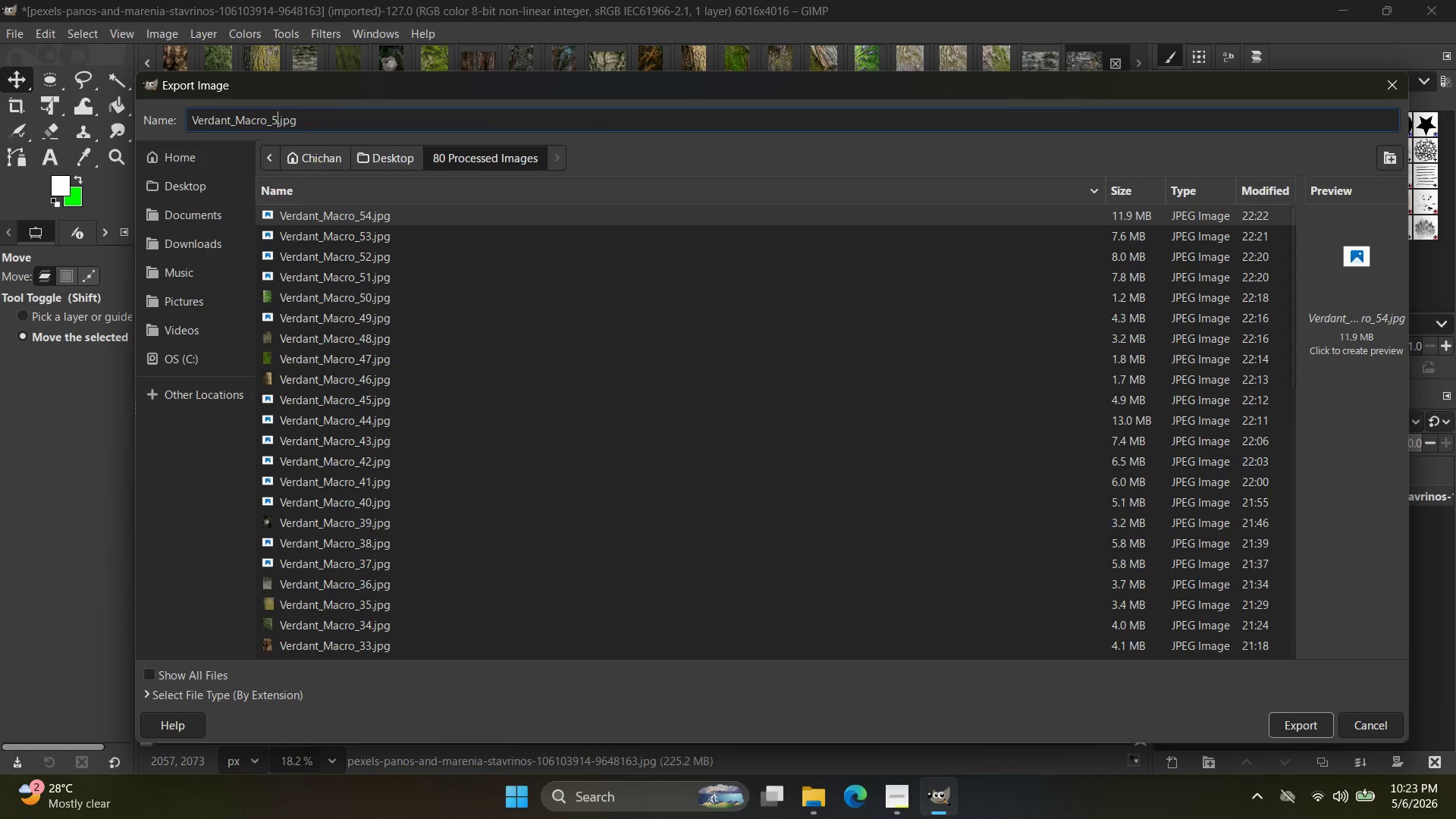 
key(3)
 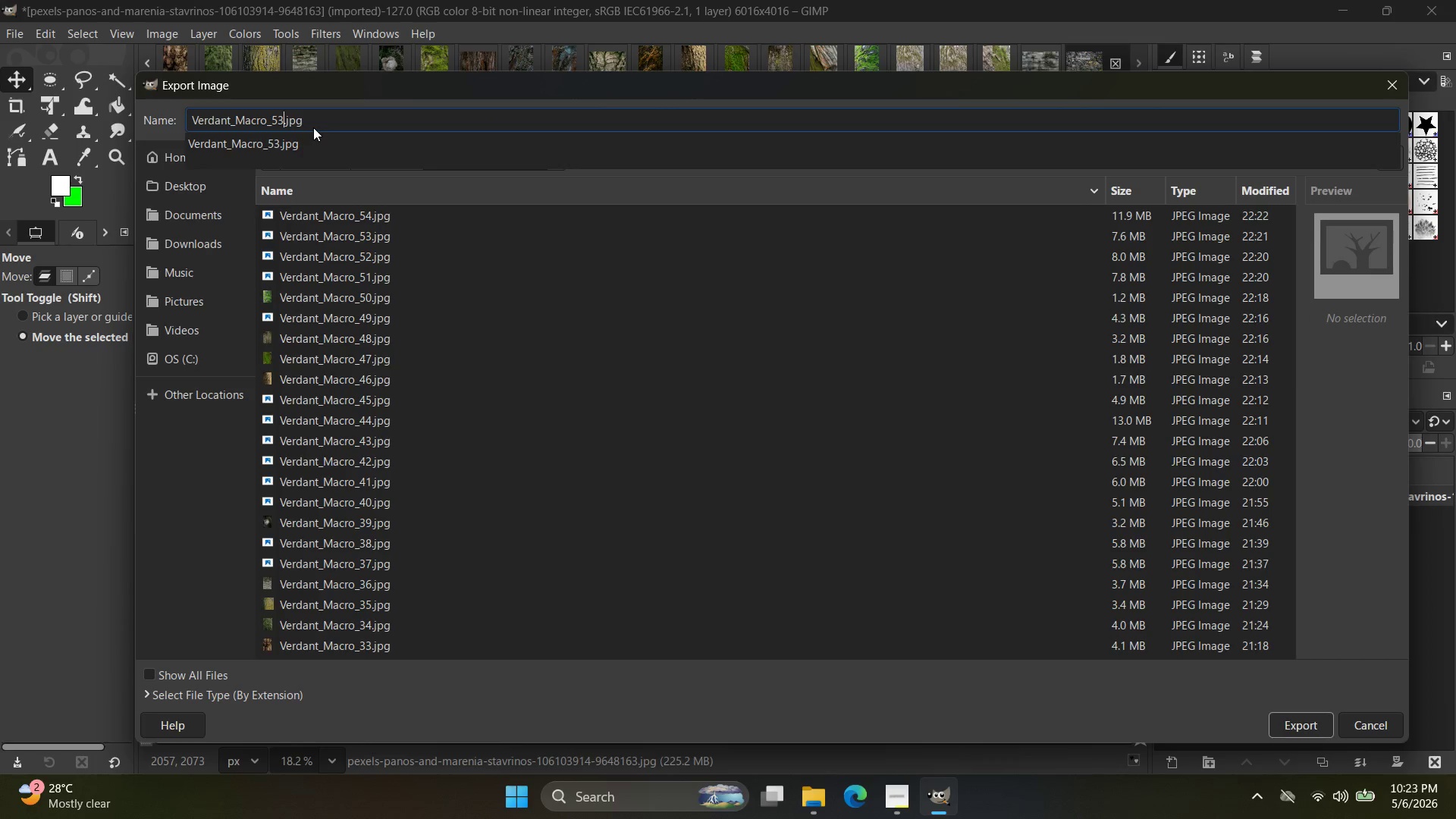 
key(Backspace)
 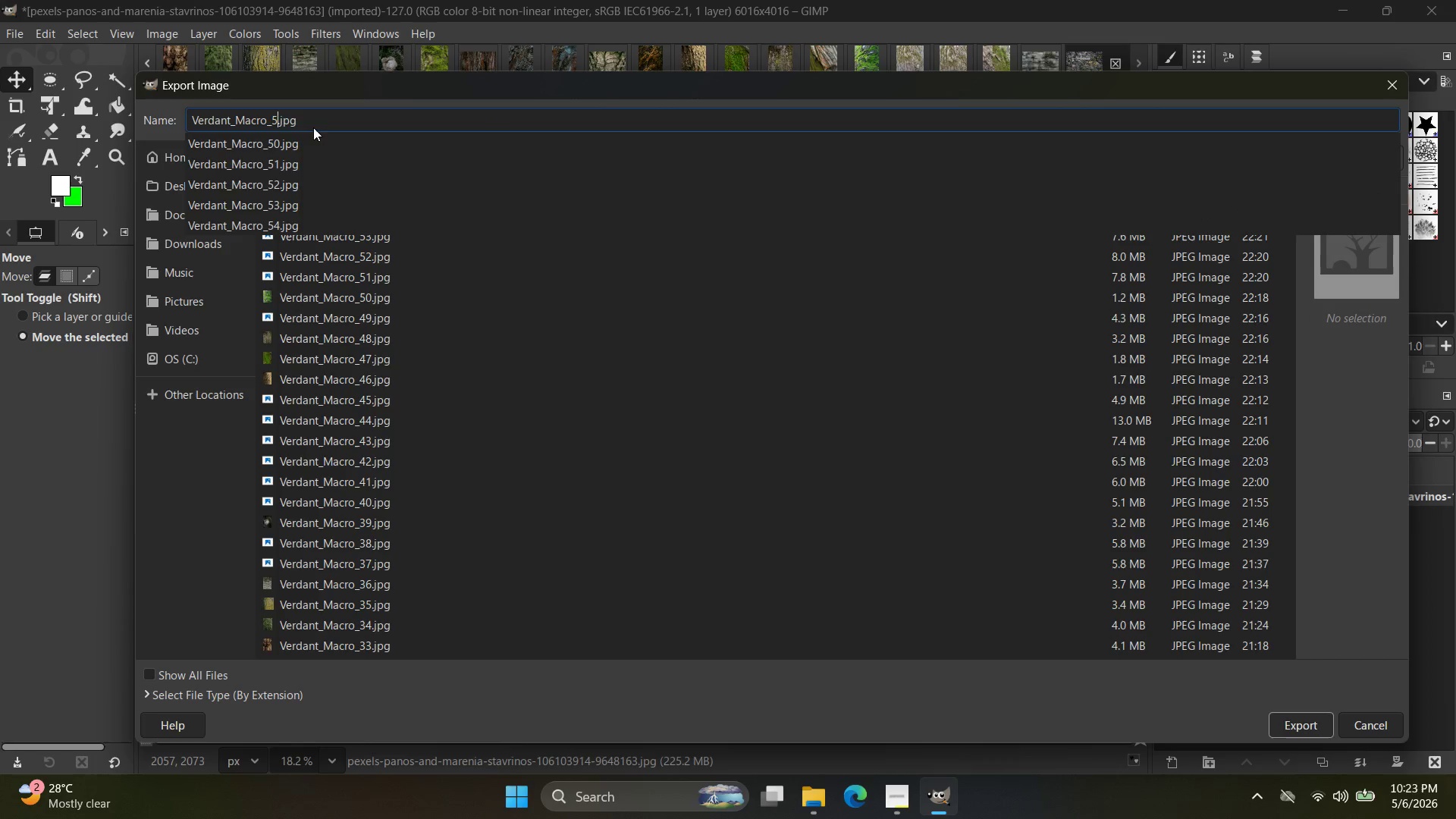 
key(5)
 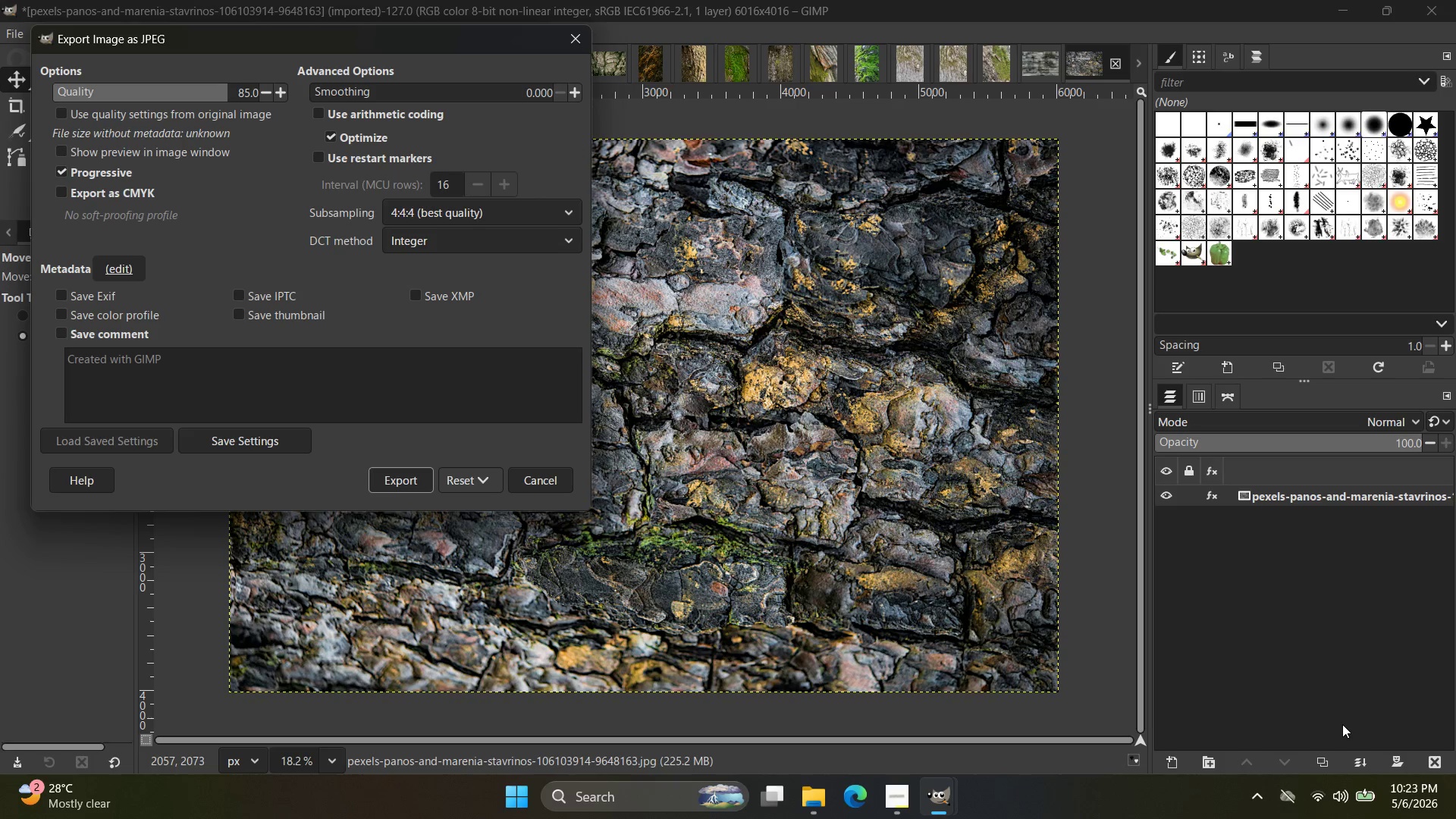 
wait(35.69)
 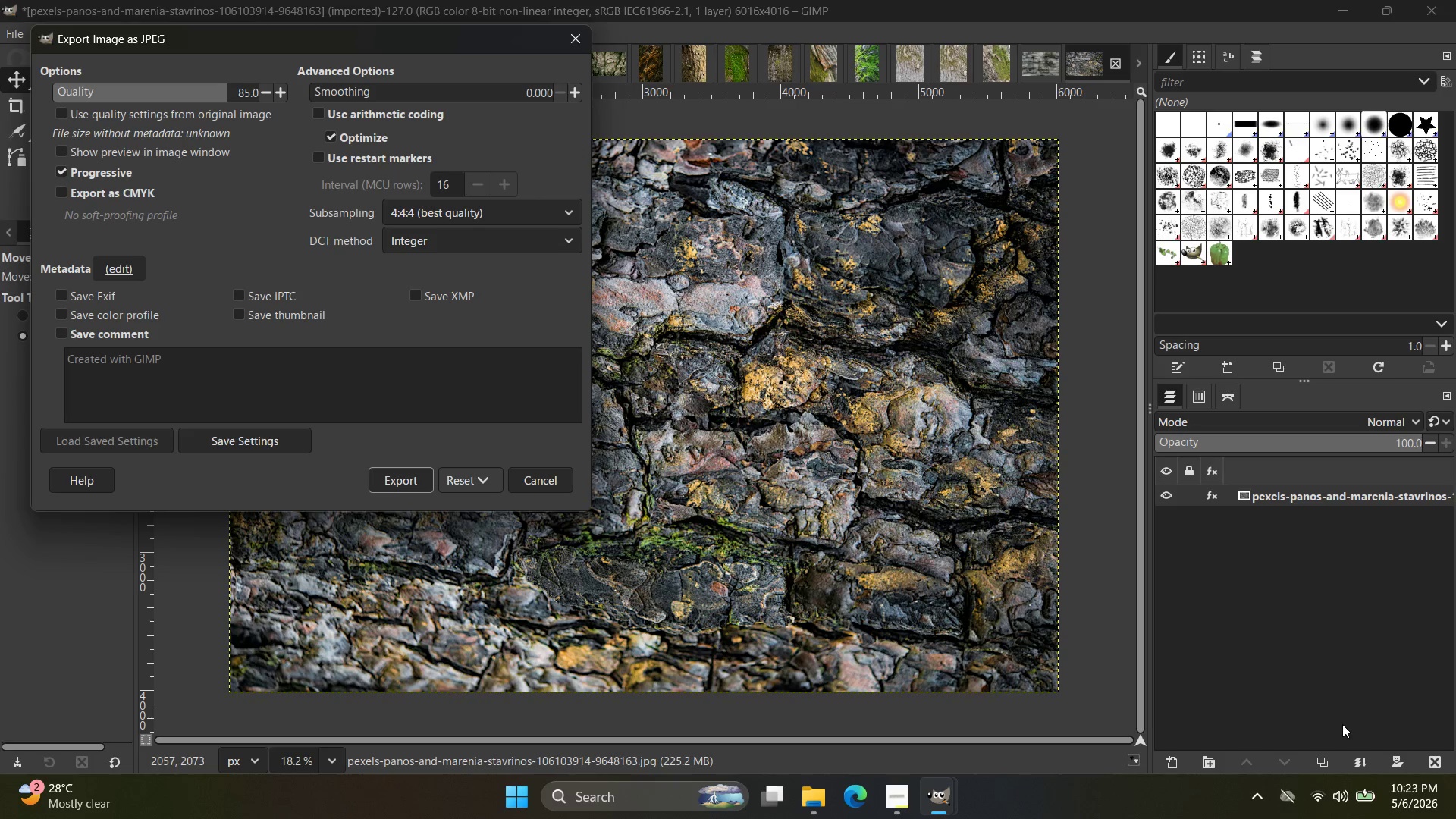 
left_click([407, 482])
 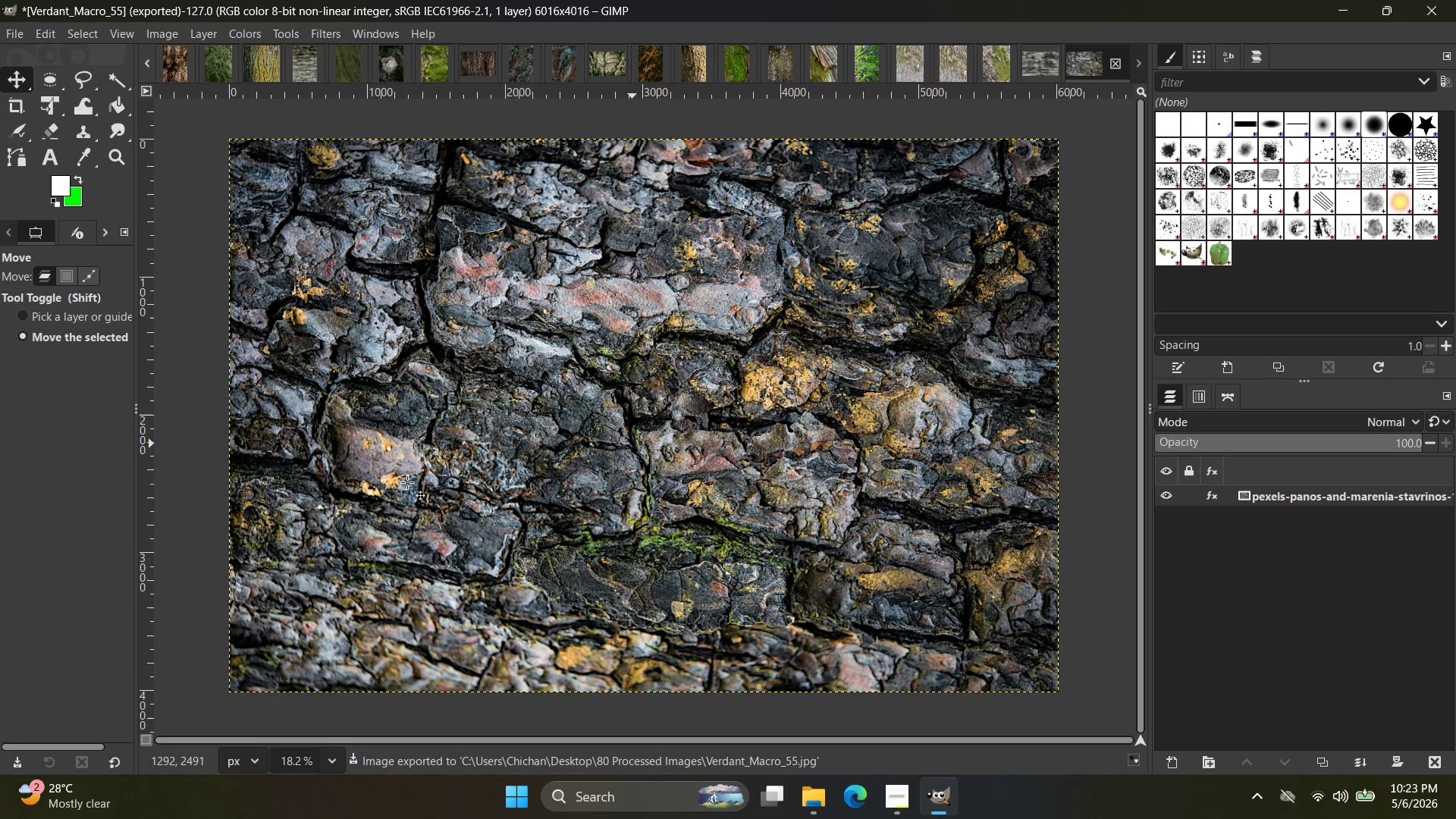 
wait(8.41)
 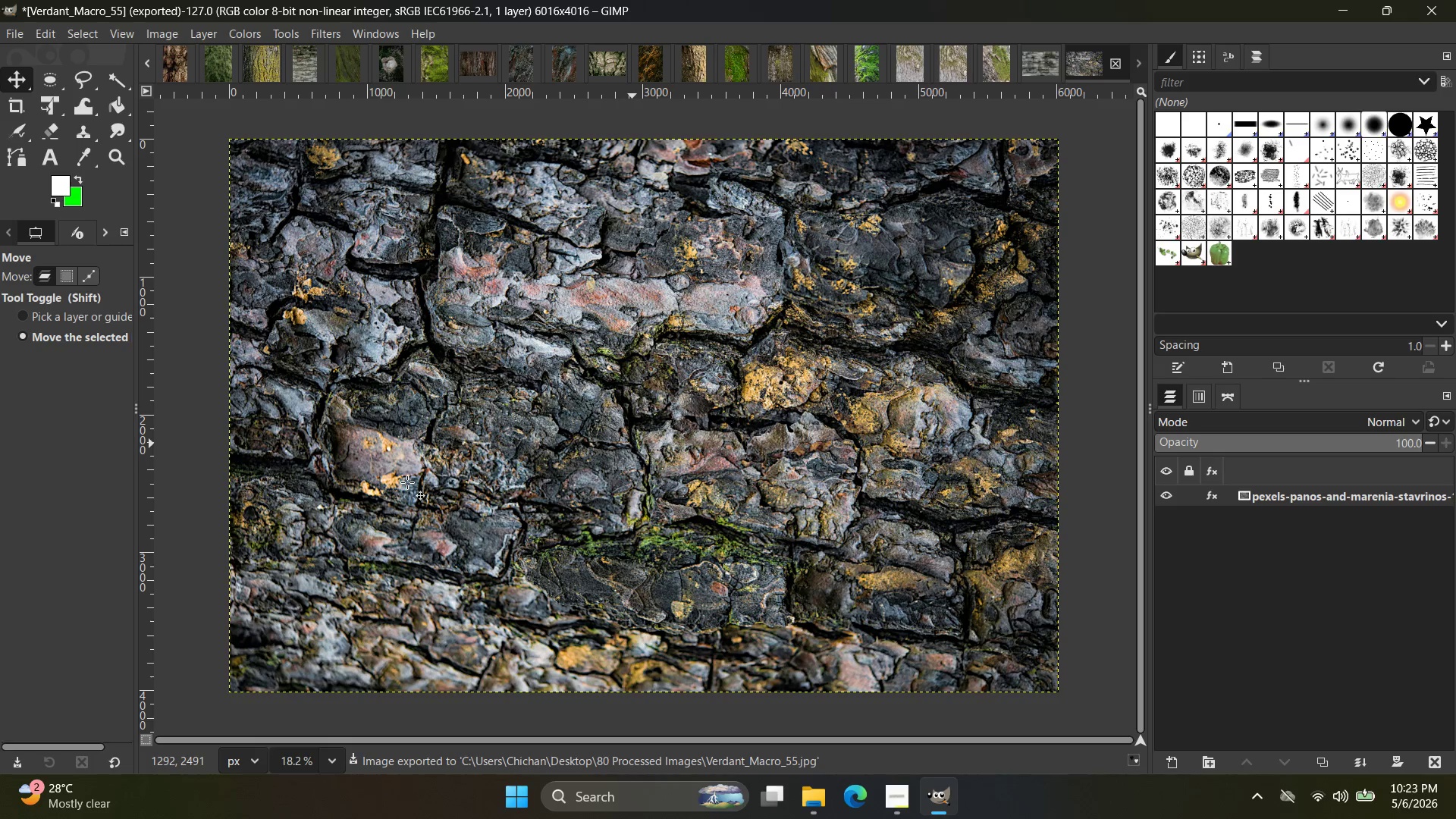 
key(Alt+Tab)
 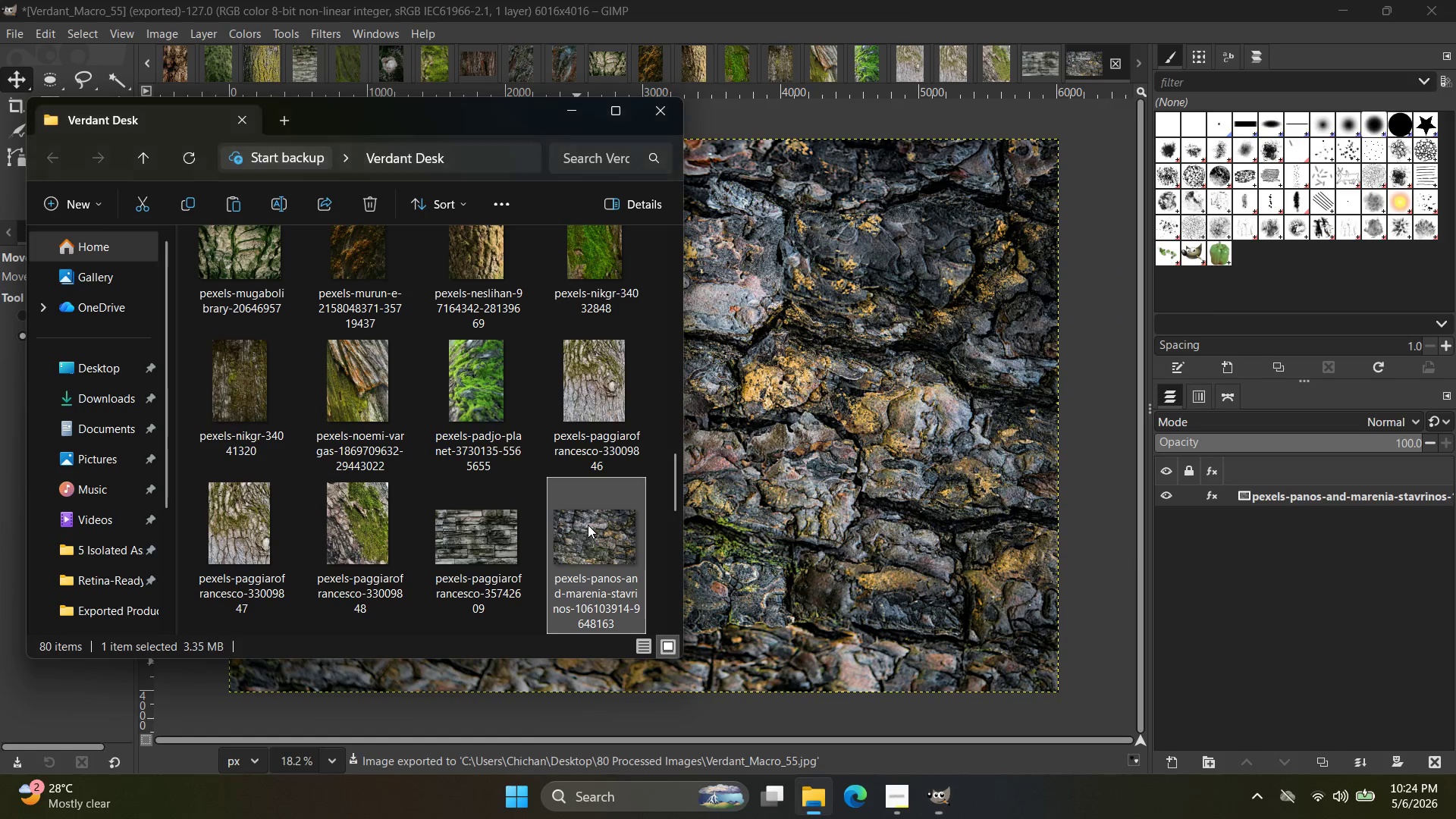 
left_click_drag(start_coordinate=[252, 529], to_coordinate=[1077, 58])
 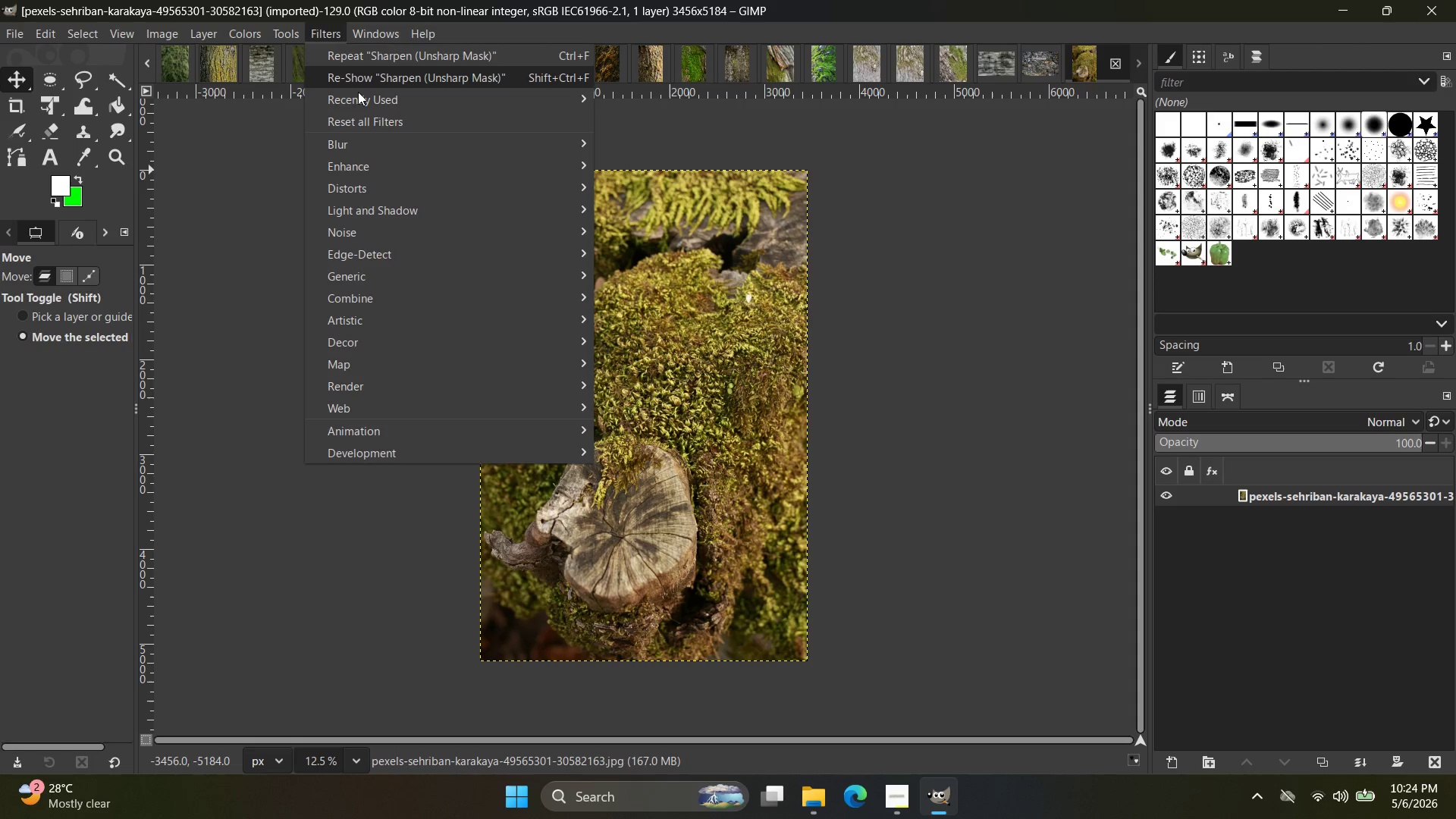 
scroll: coordinate [380, 494], scroll_direction: down, amount: 1.0
 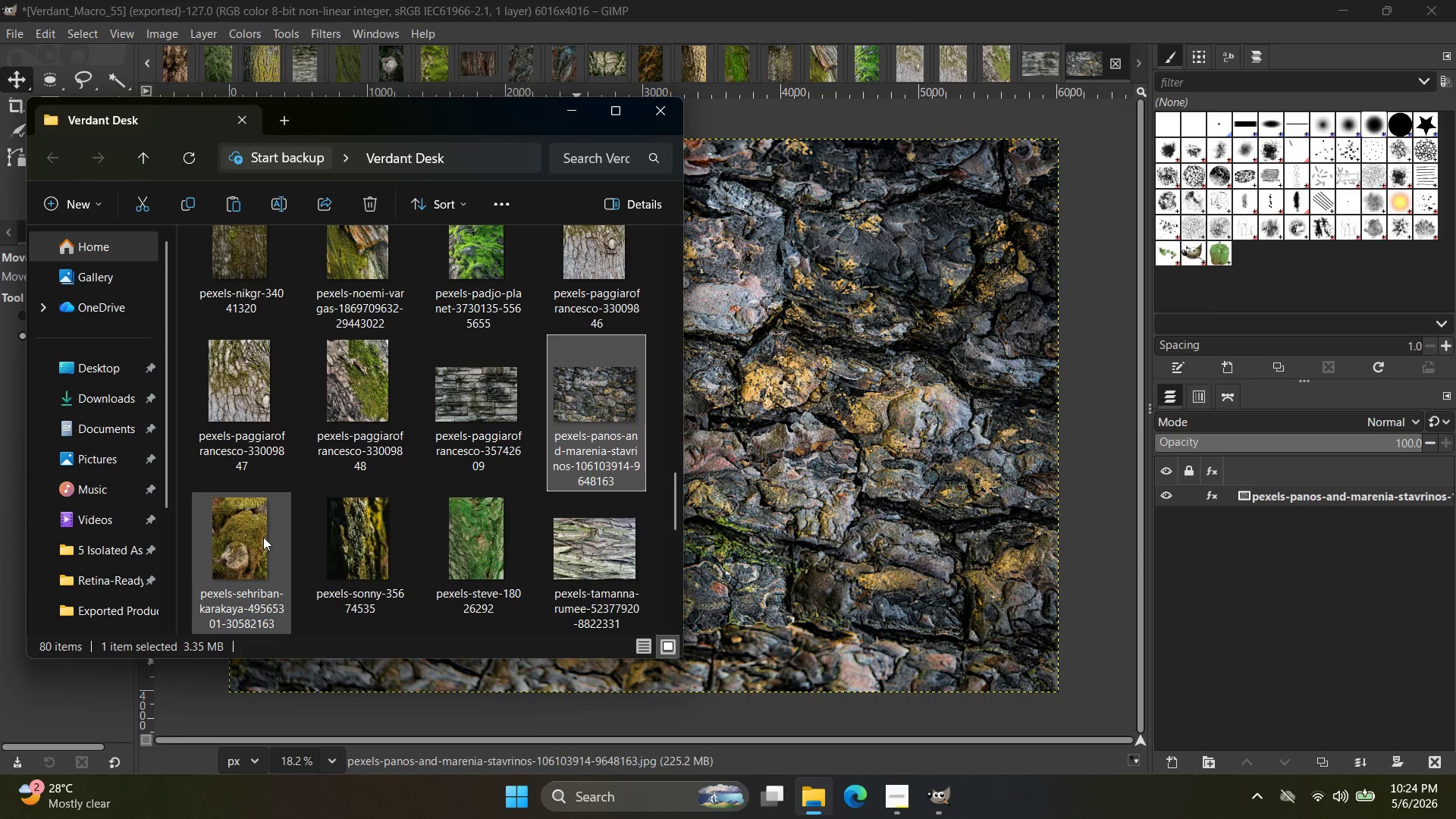 
wait(6.64)
 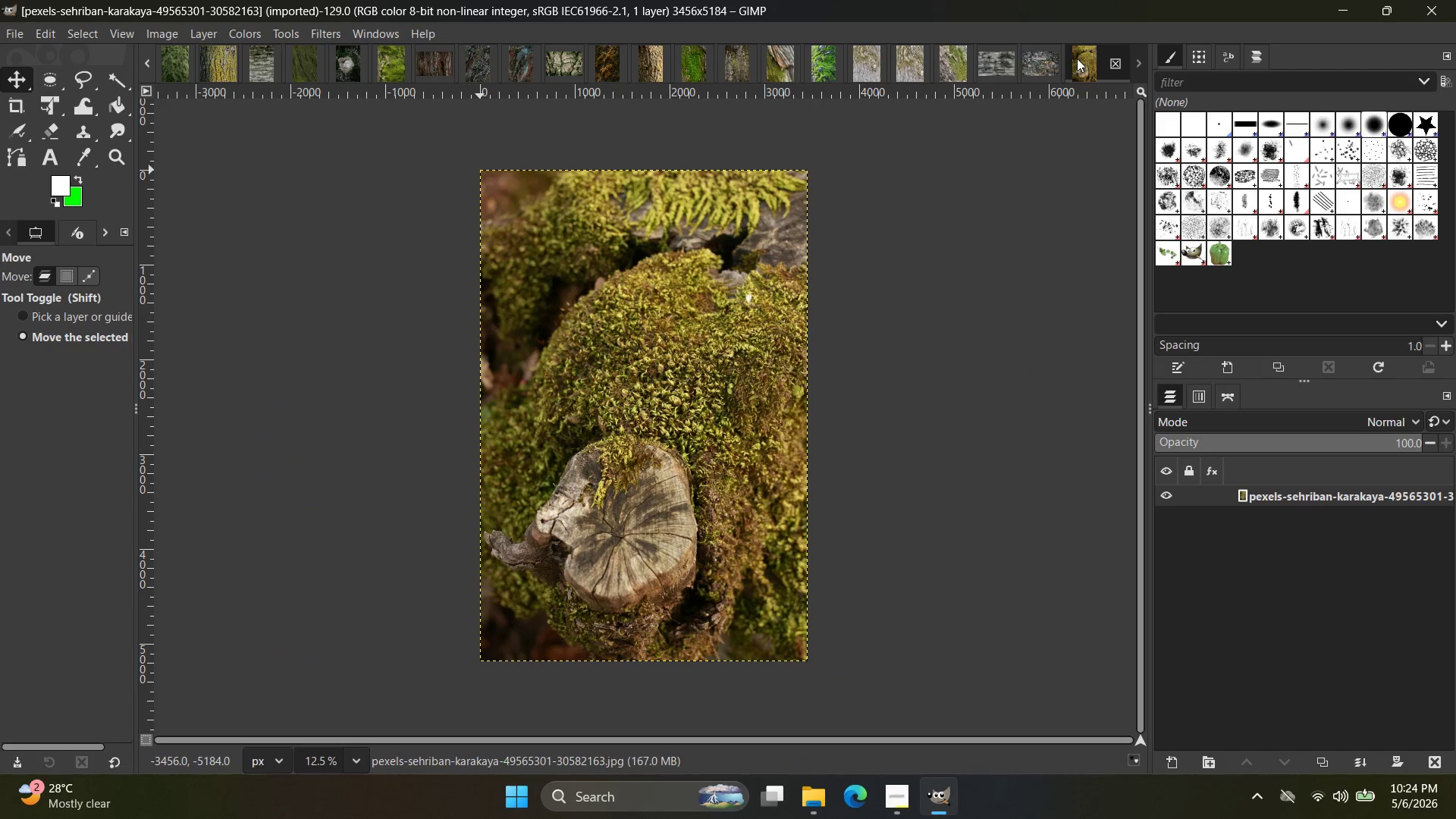 
left_click([661, 298])
 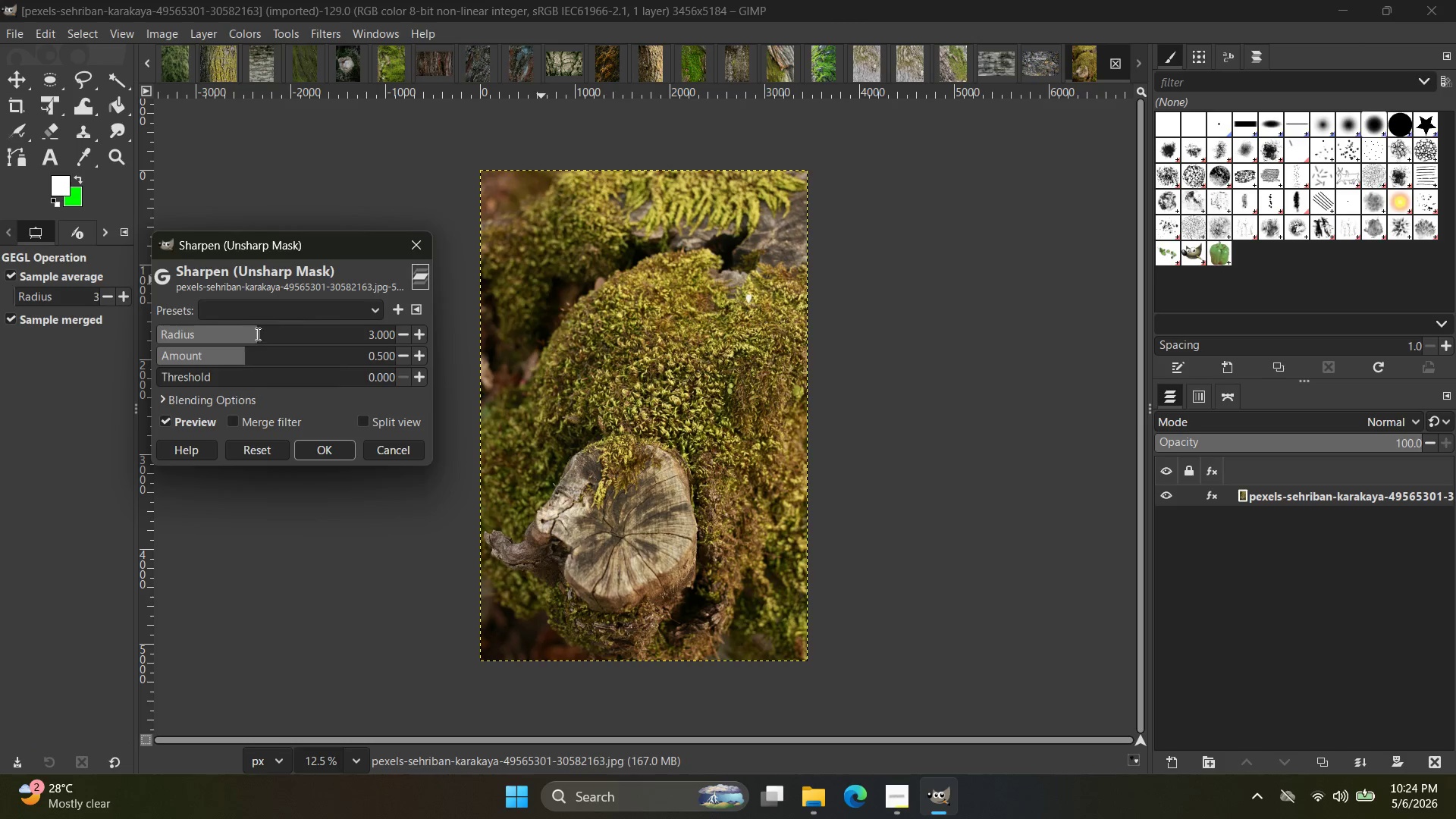 
left_click_drag(start_coordinate=[260, 335], to_coordinate=[299, 335])
 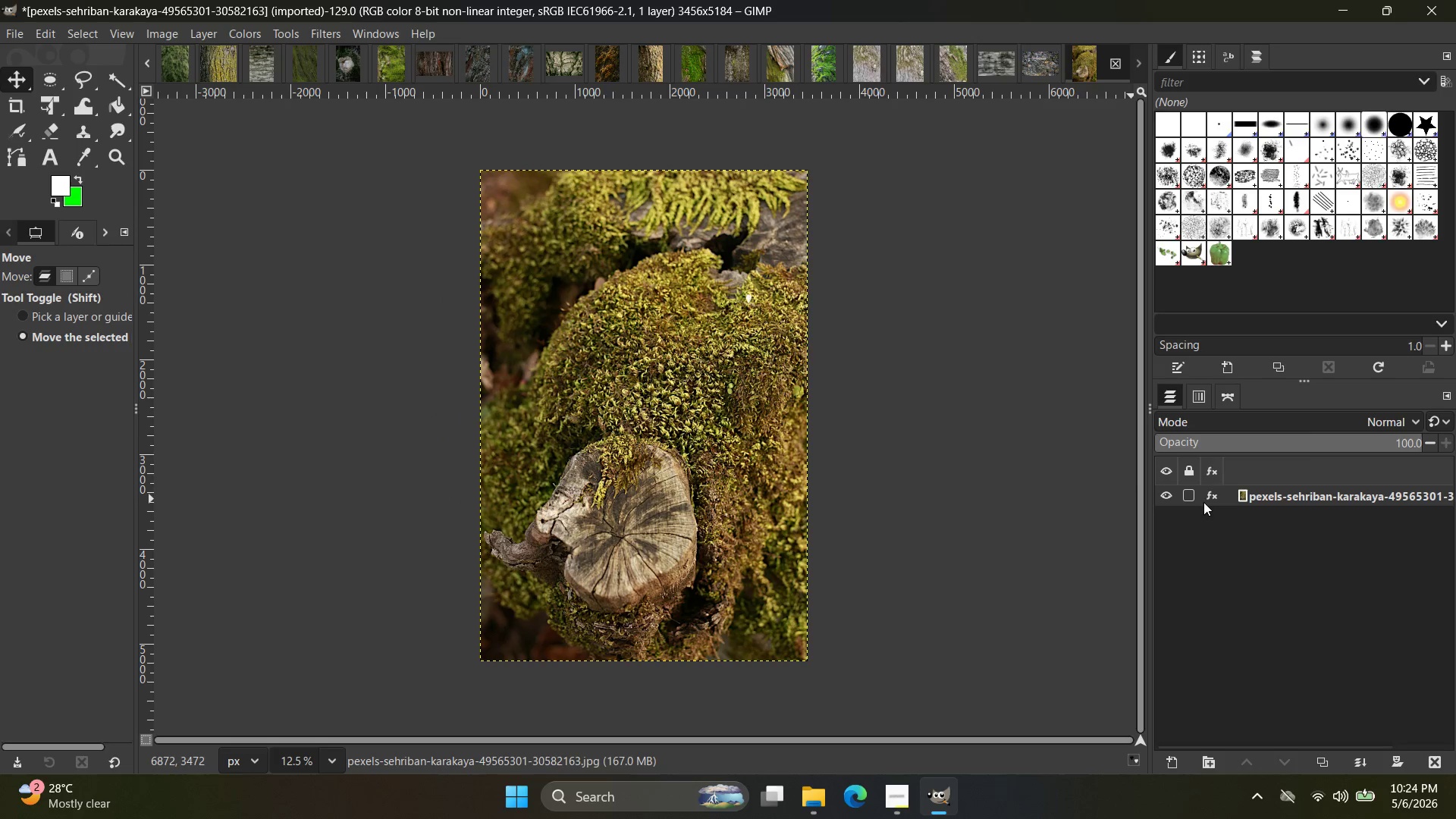 
left_click([1136, 436])
 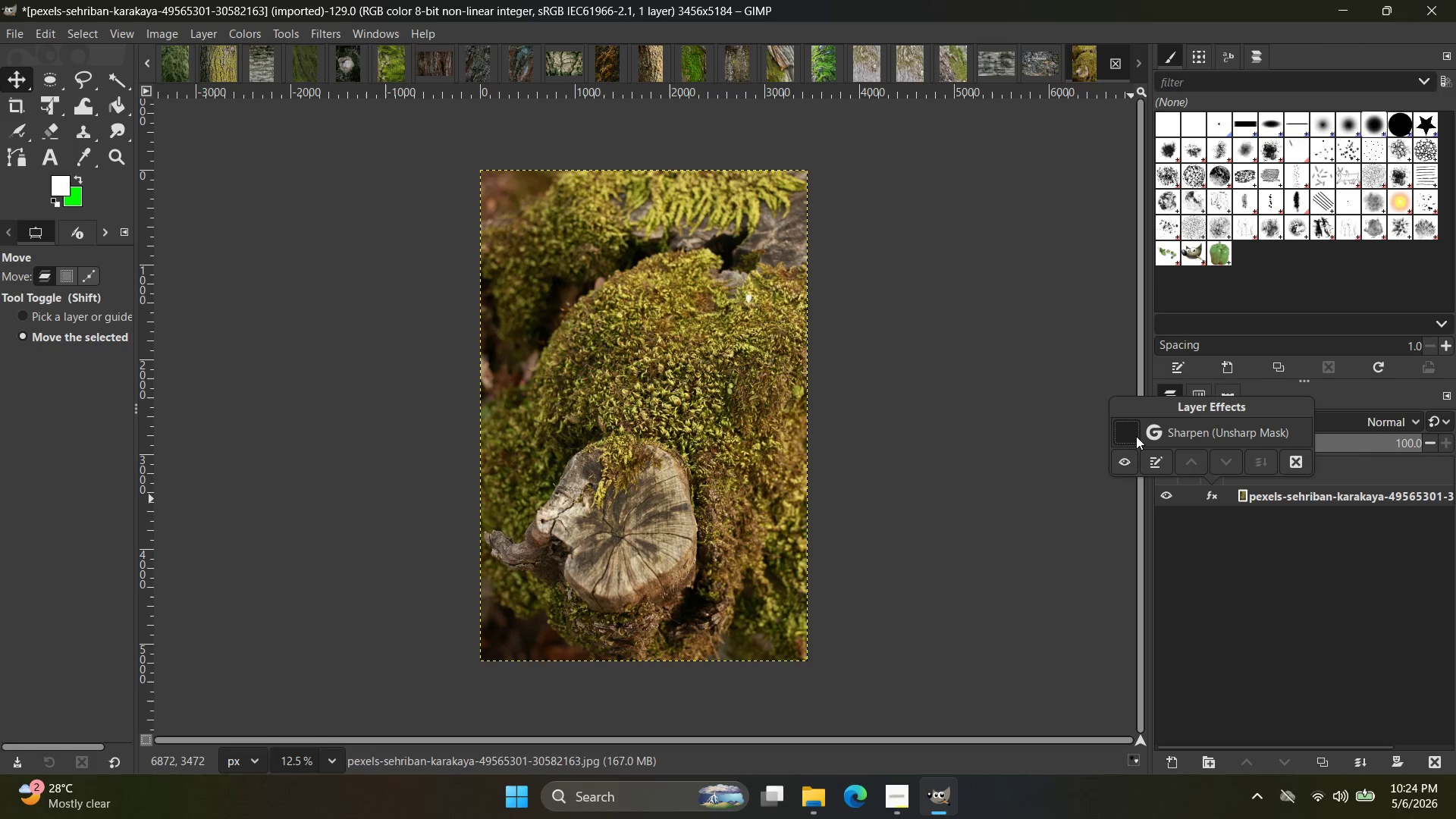 
left_click([1136, 436])
 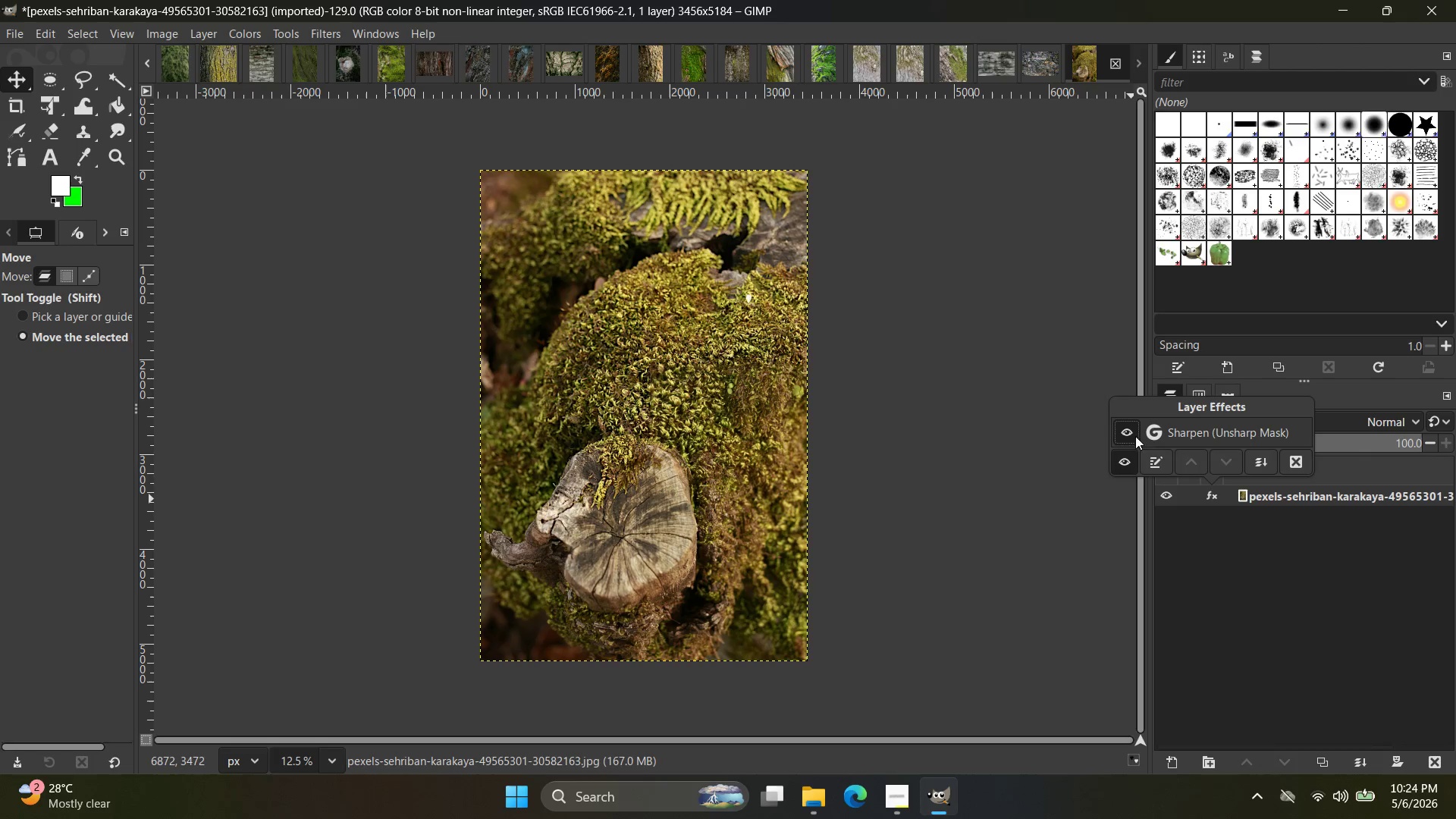 
left_click([1003, 407])
 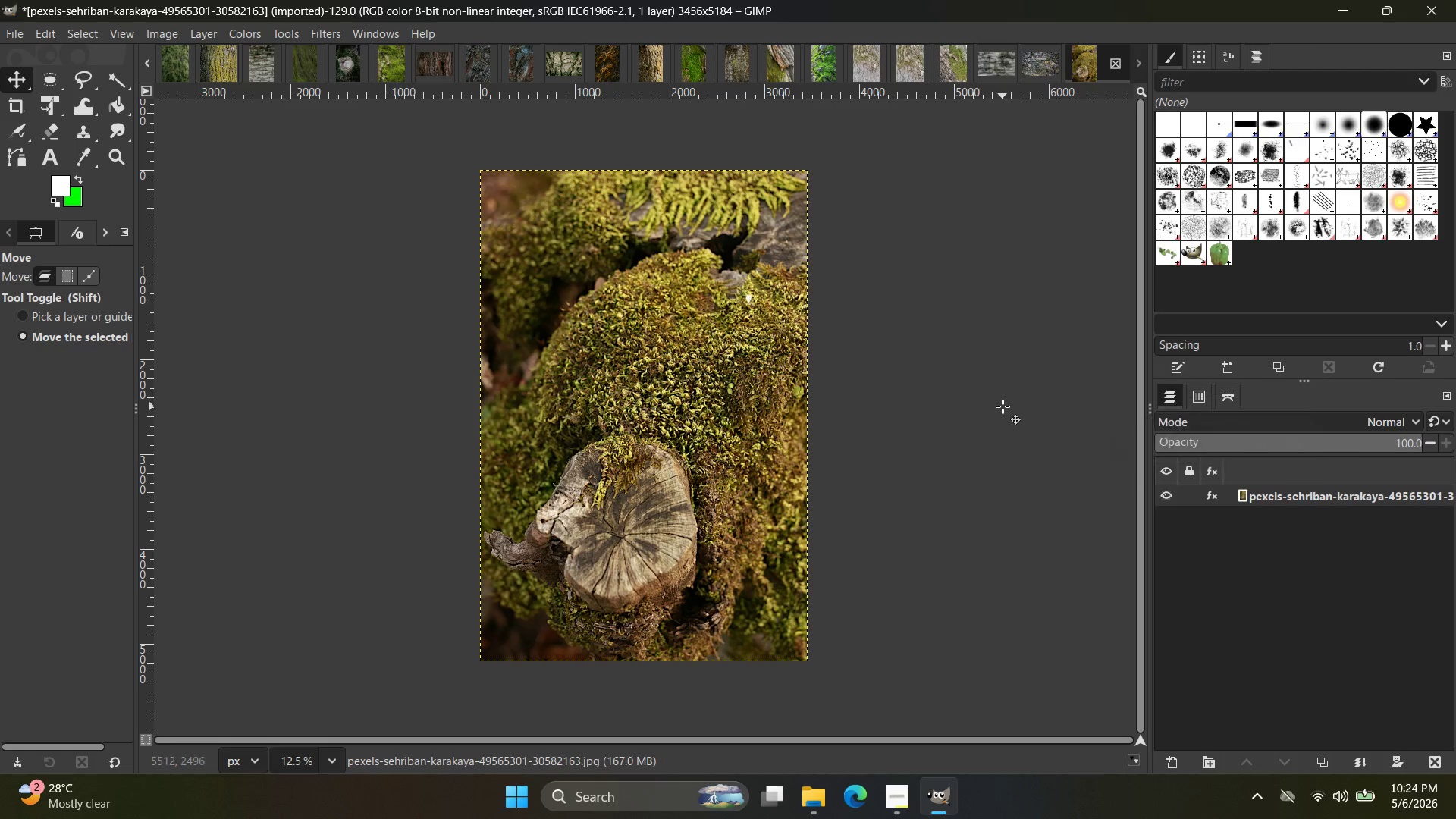 
key(Control+Shift+E)
 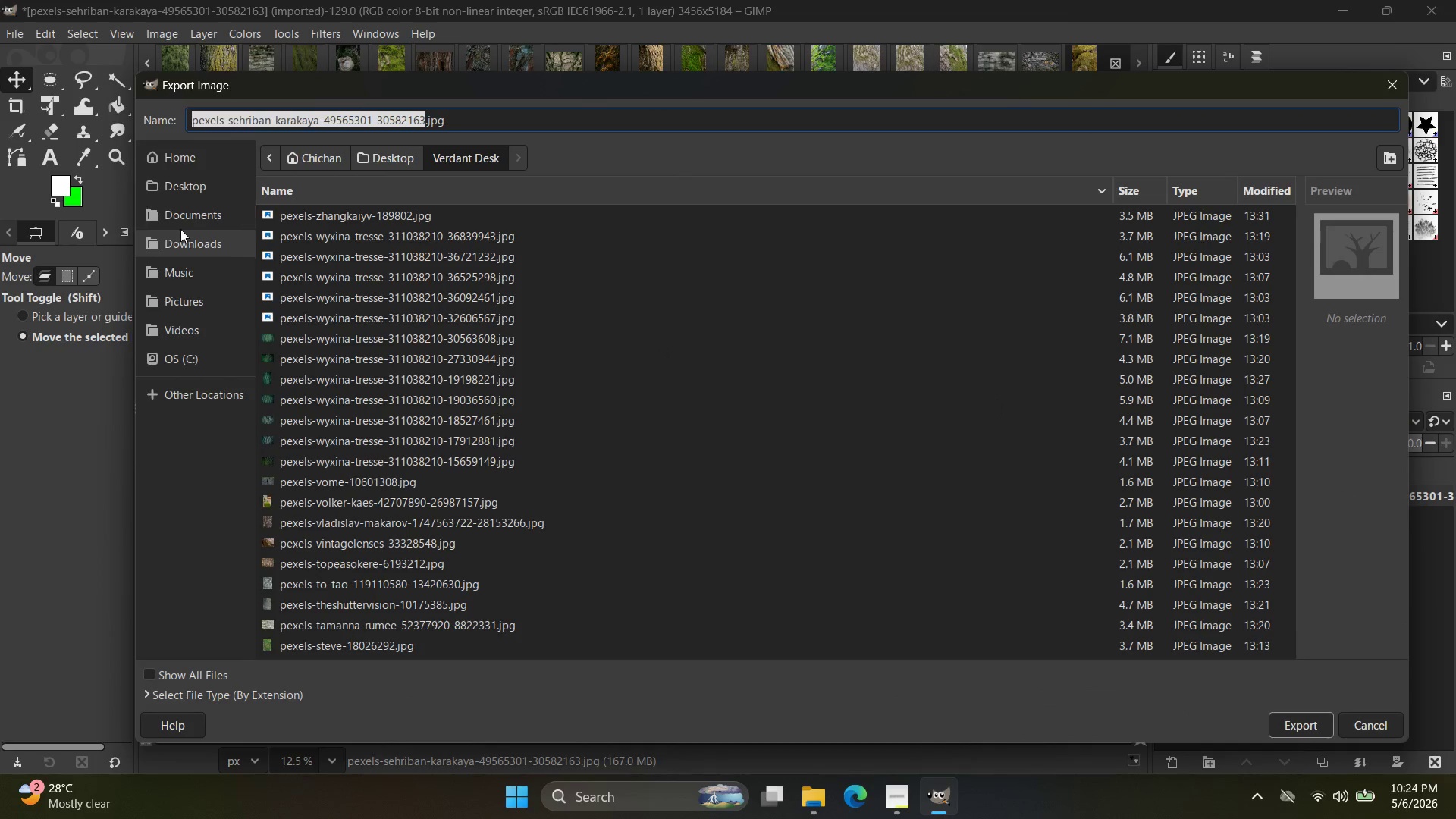 
left_click([196, 196])
 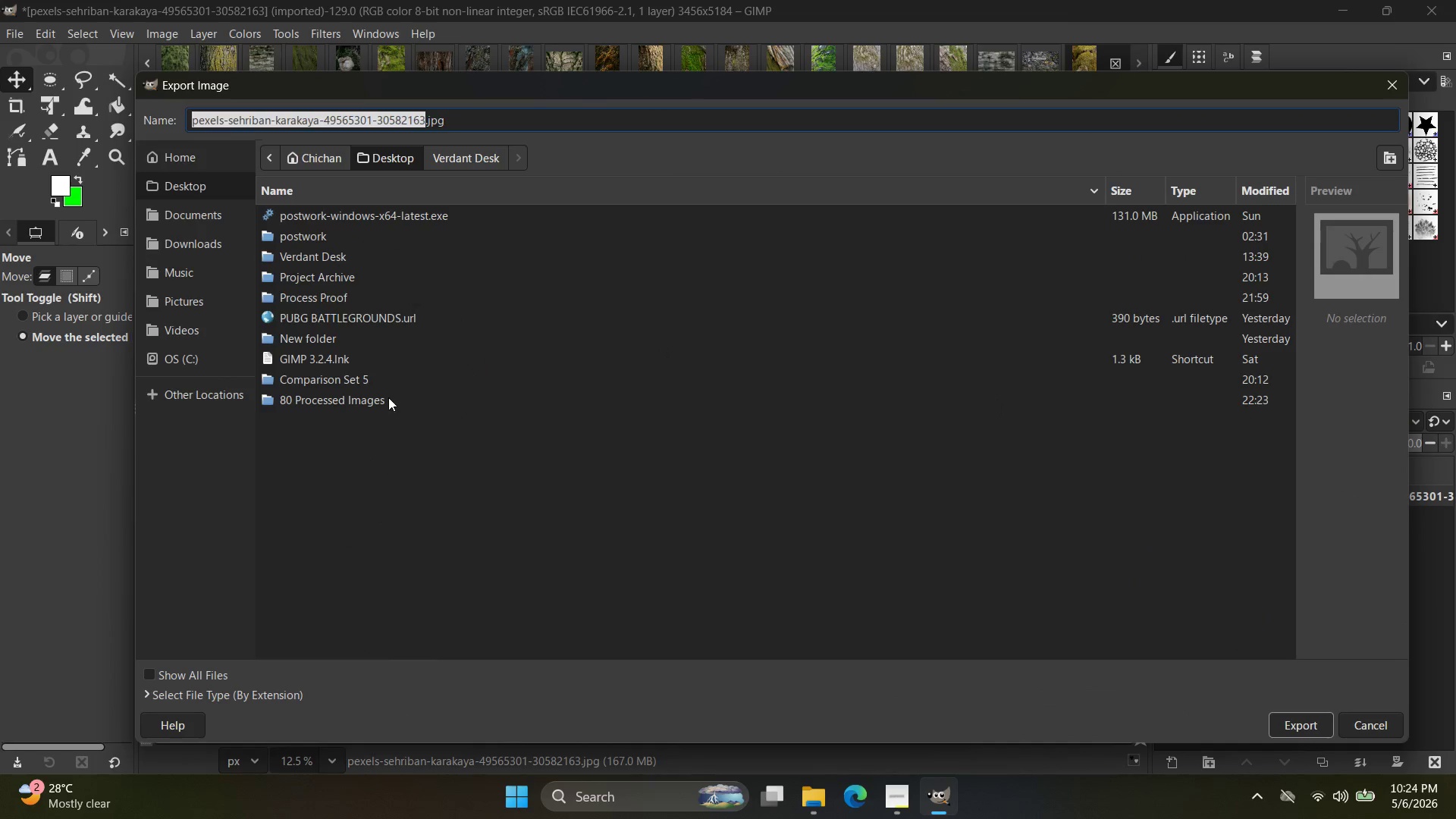 
double_click([388, 400])
 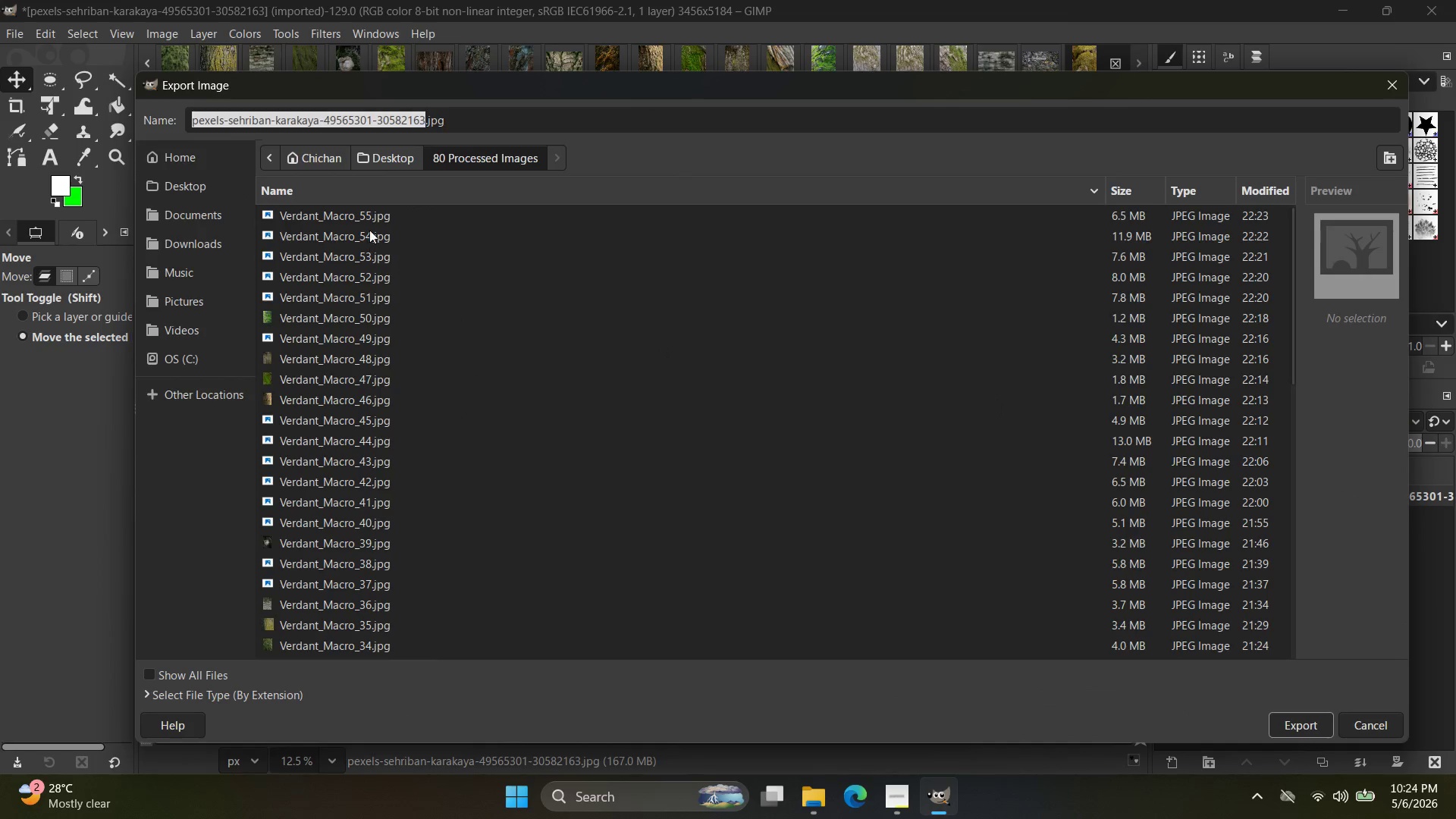 
left_click([375, 221])
 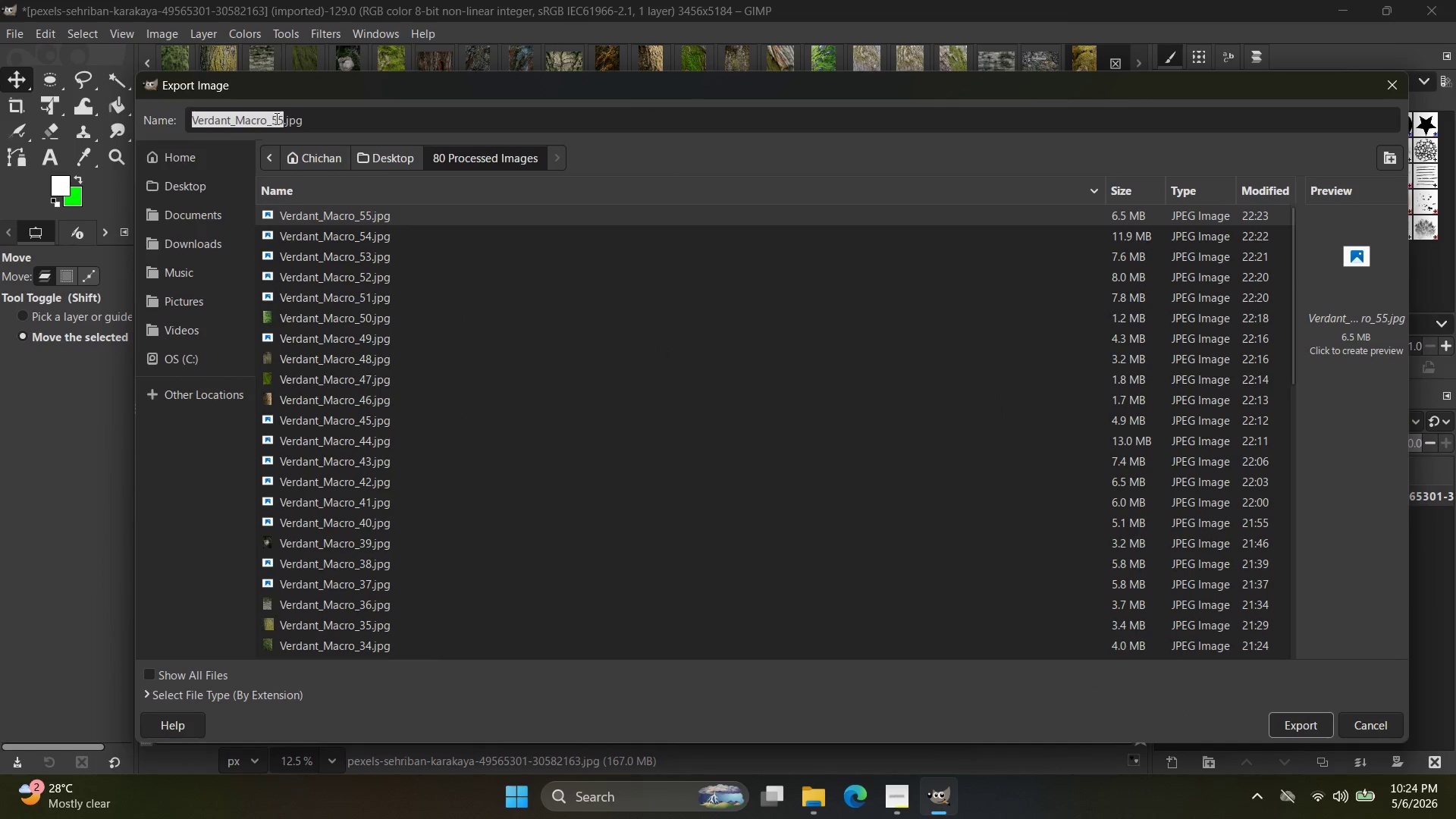 
left_click([284, 118])
 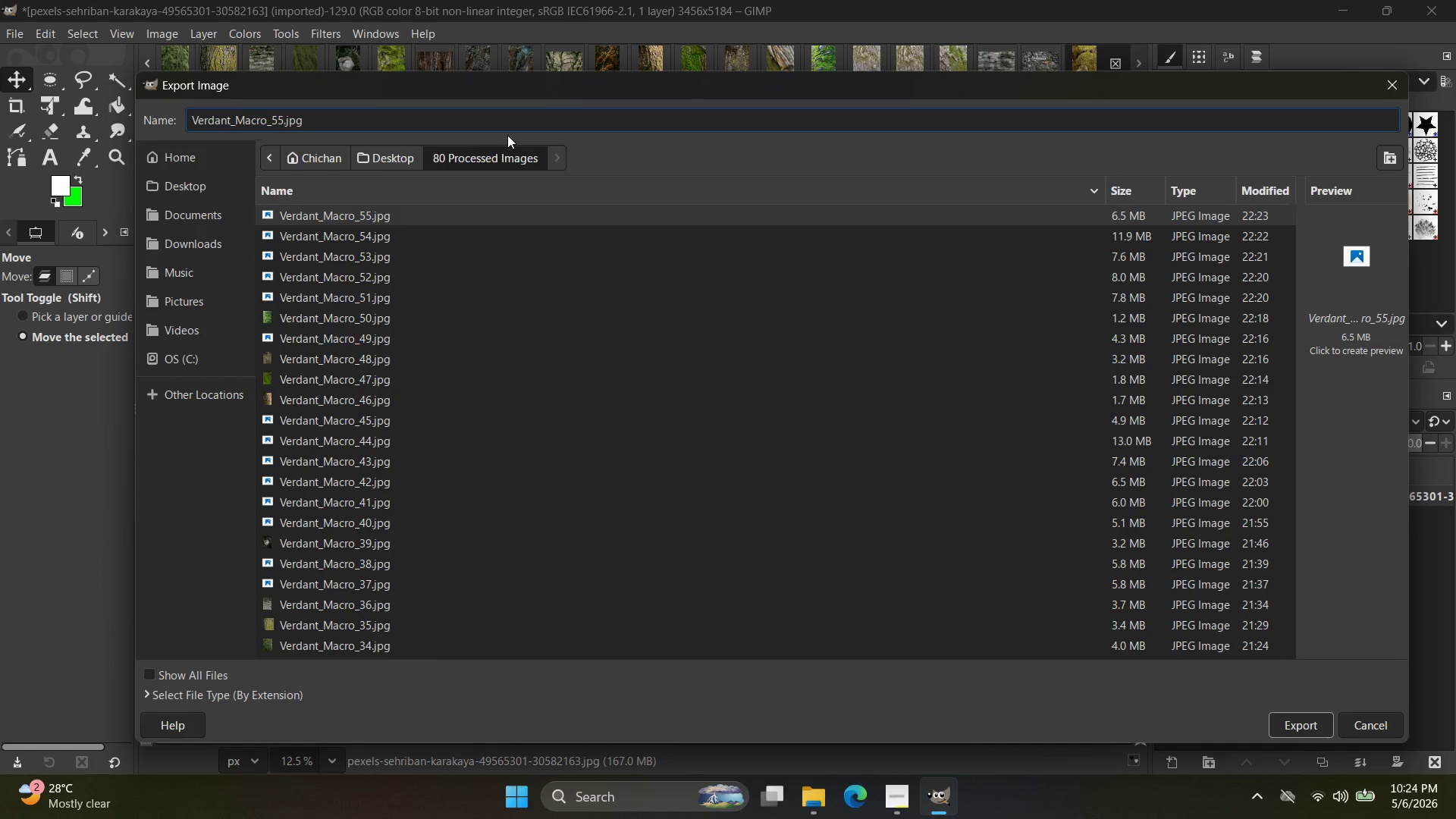 
key(Backspace)
 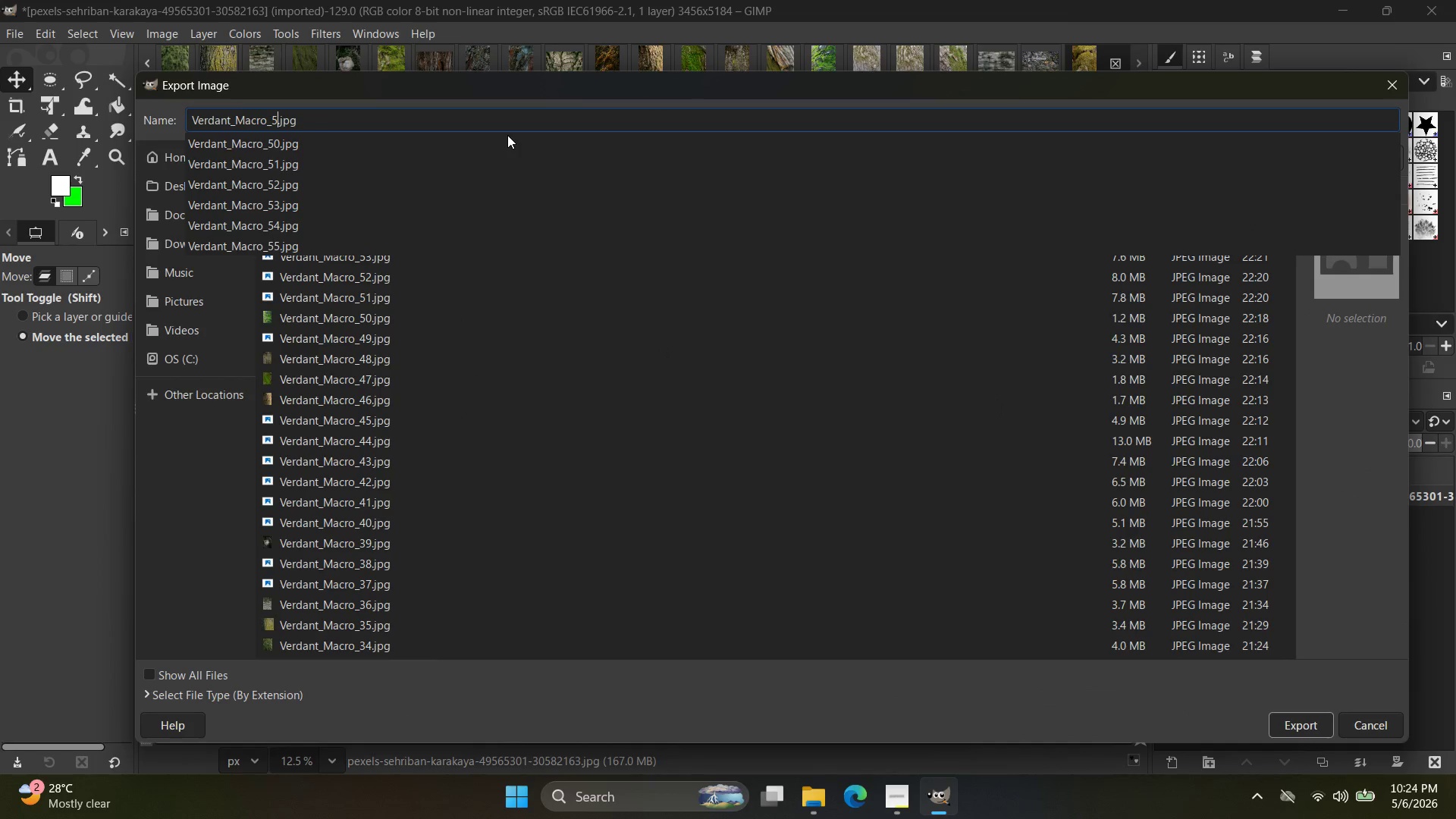 
key(6)
 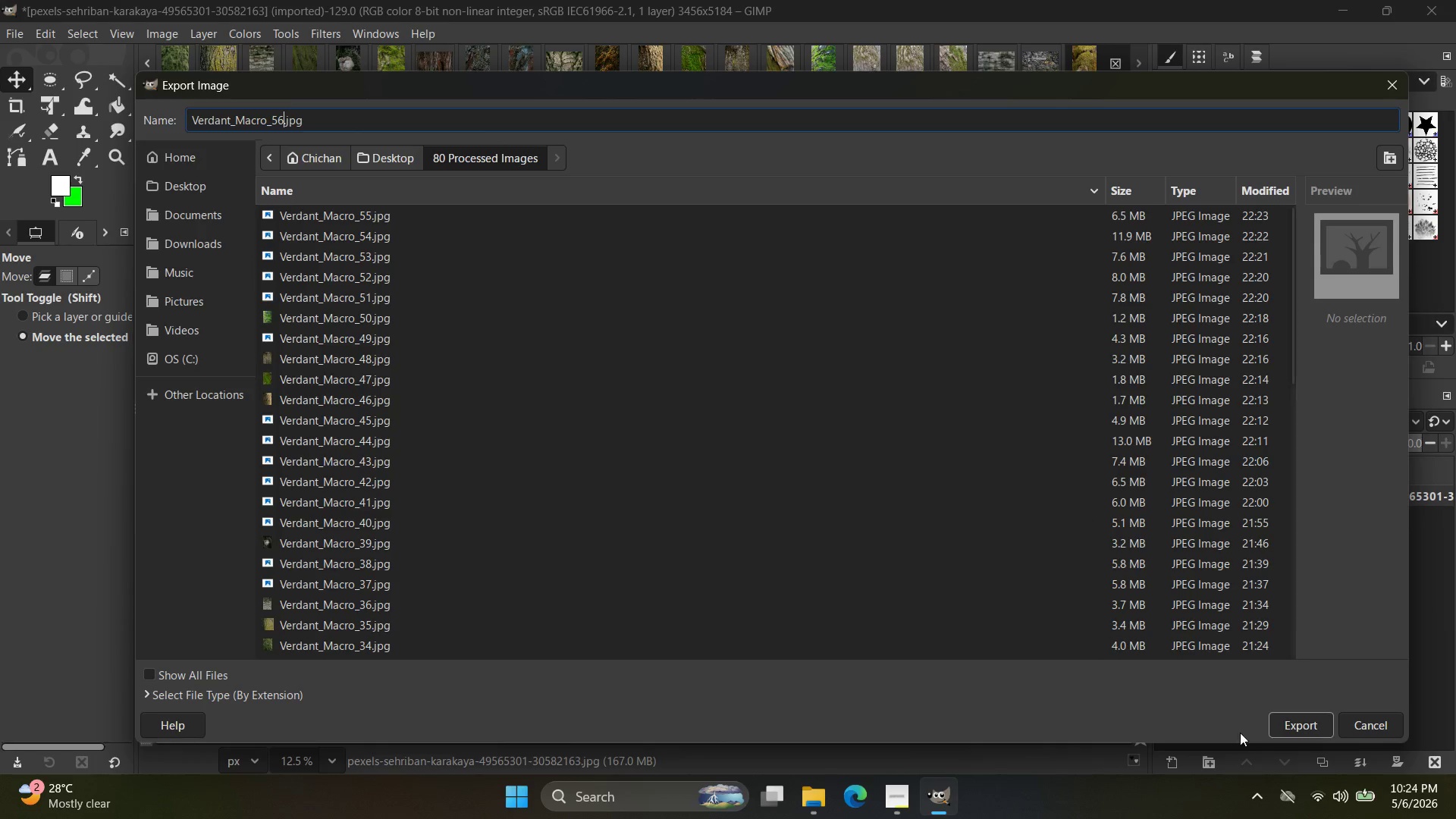 
left_click([1310, 733])
 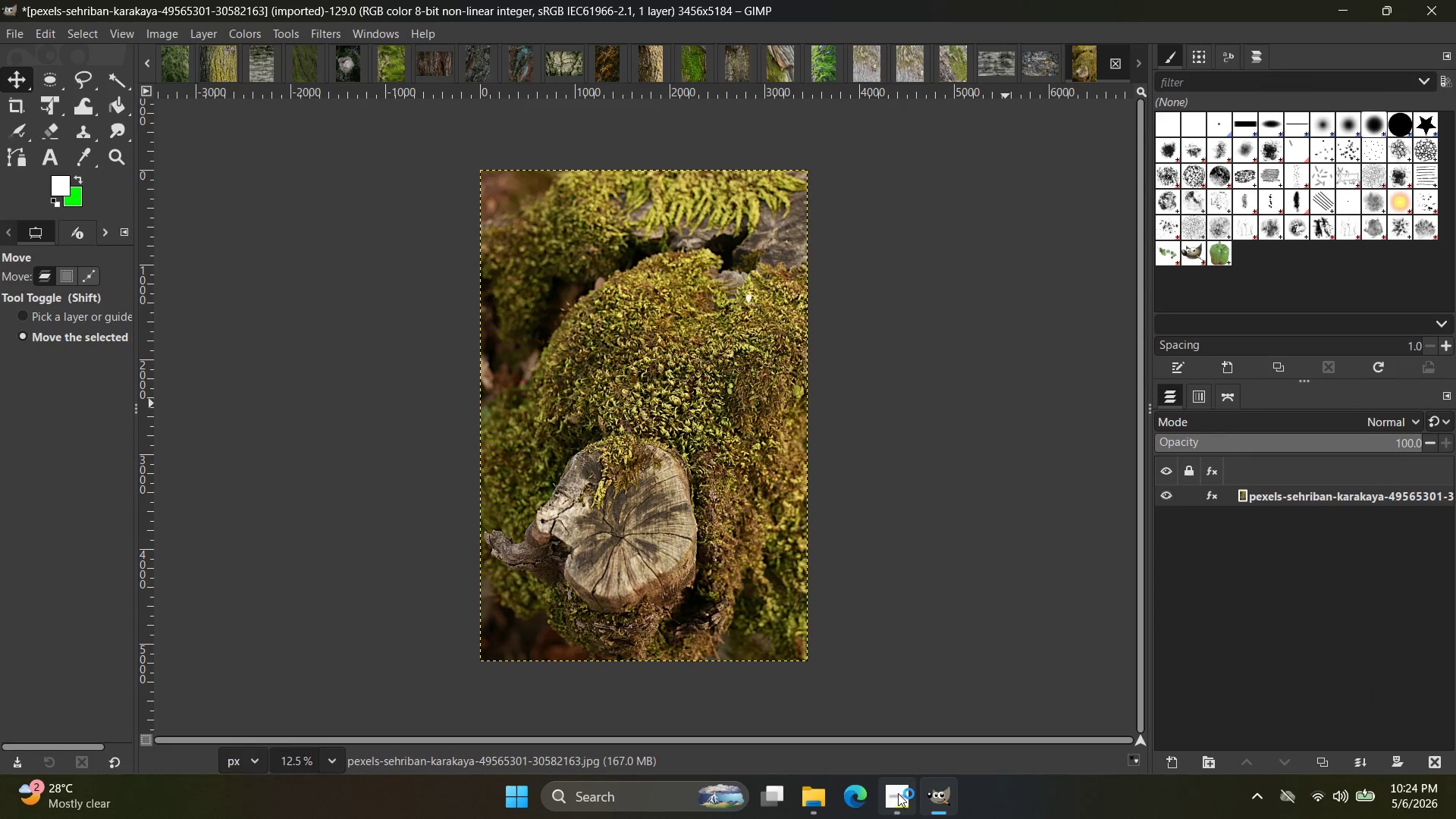 
left_click([898, 793])
 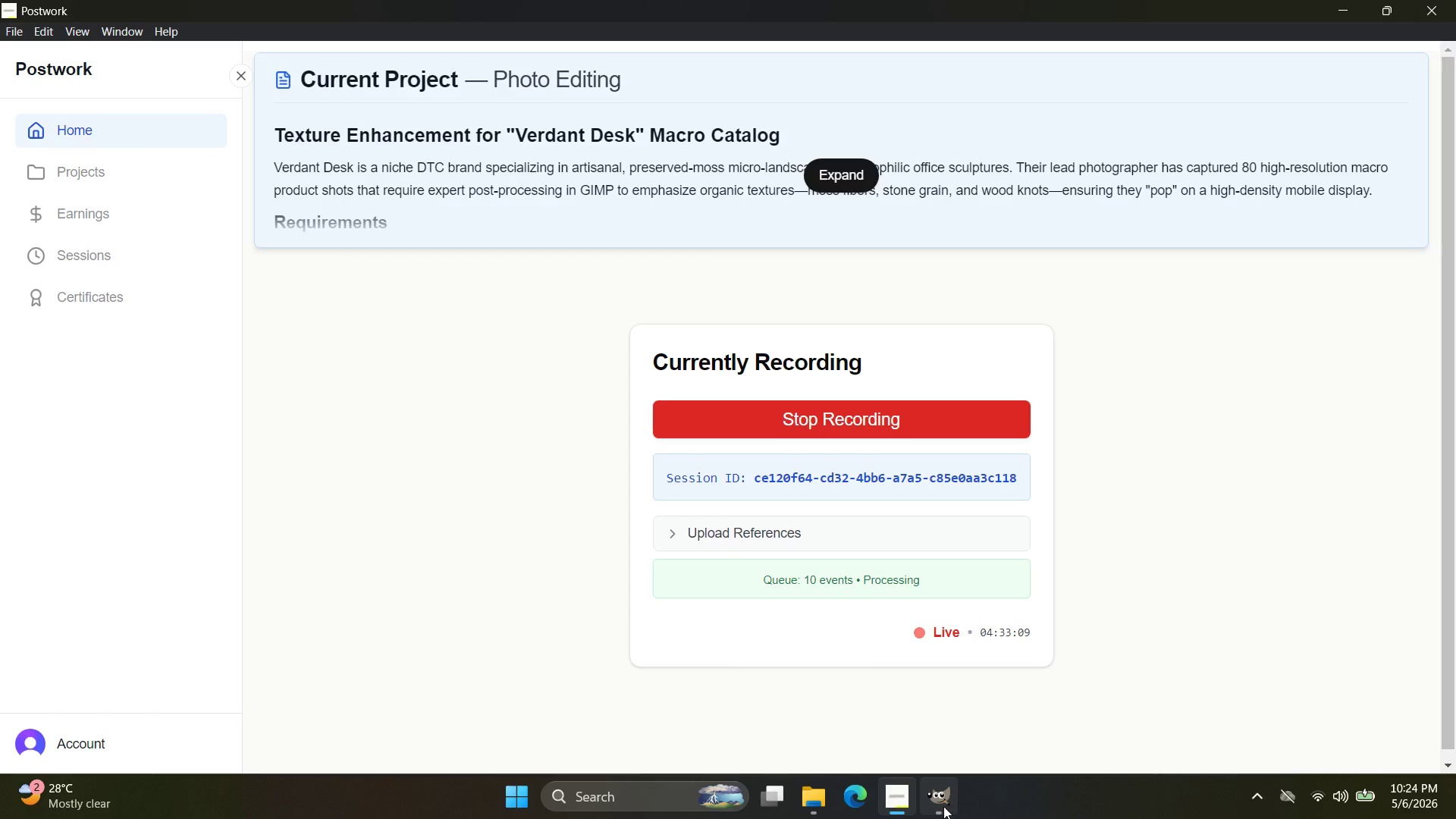 
left_click([934, 809])